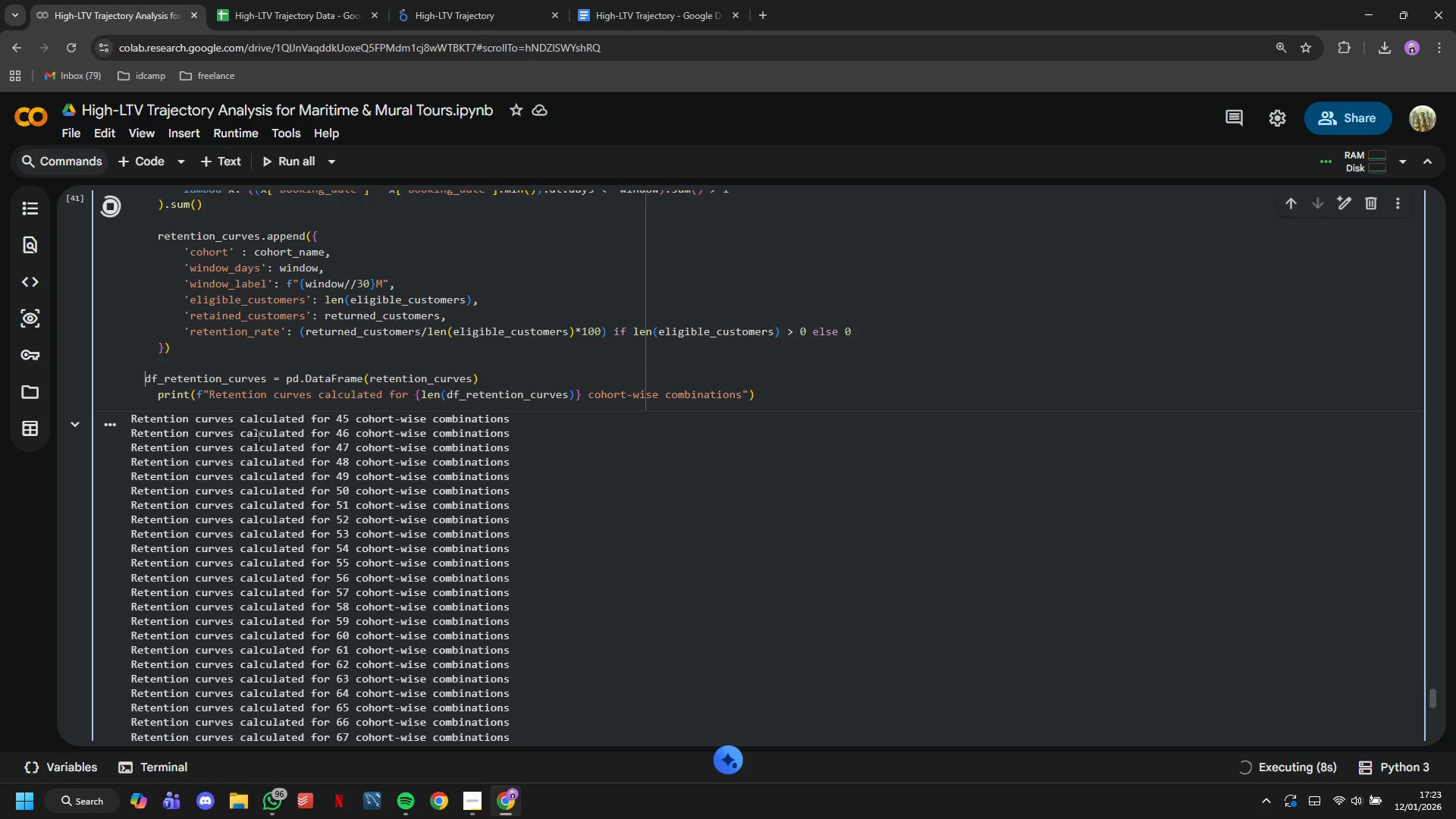 
key(ArrowUp)
 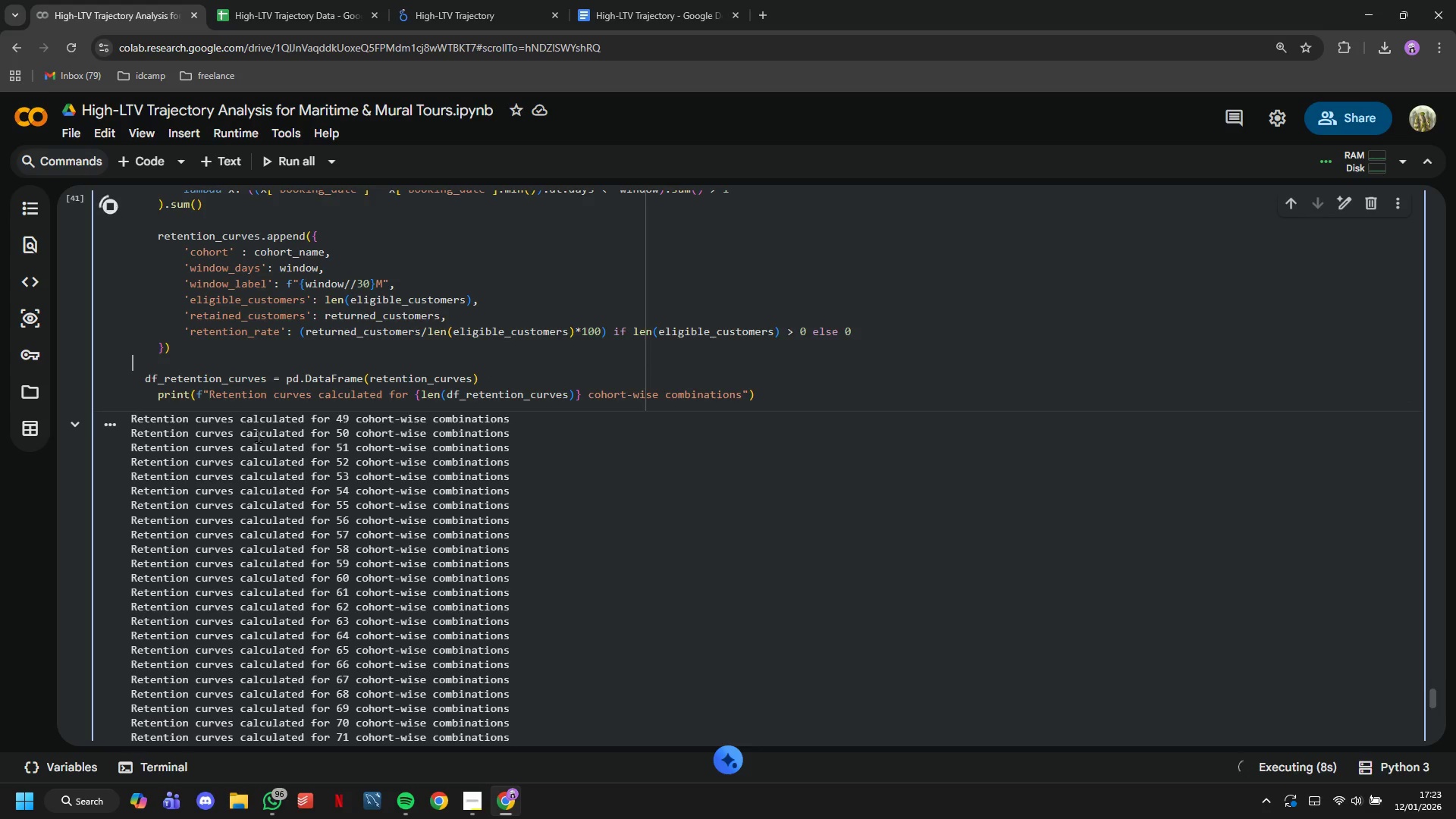 
key(ArrowDown)
 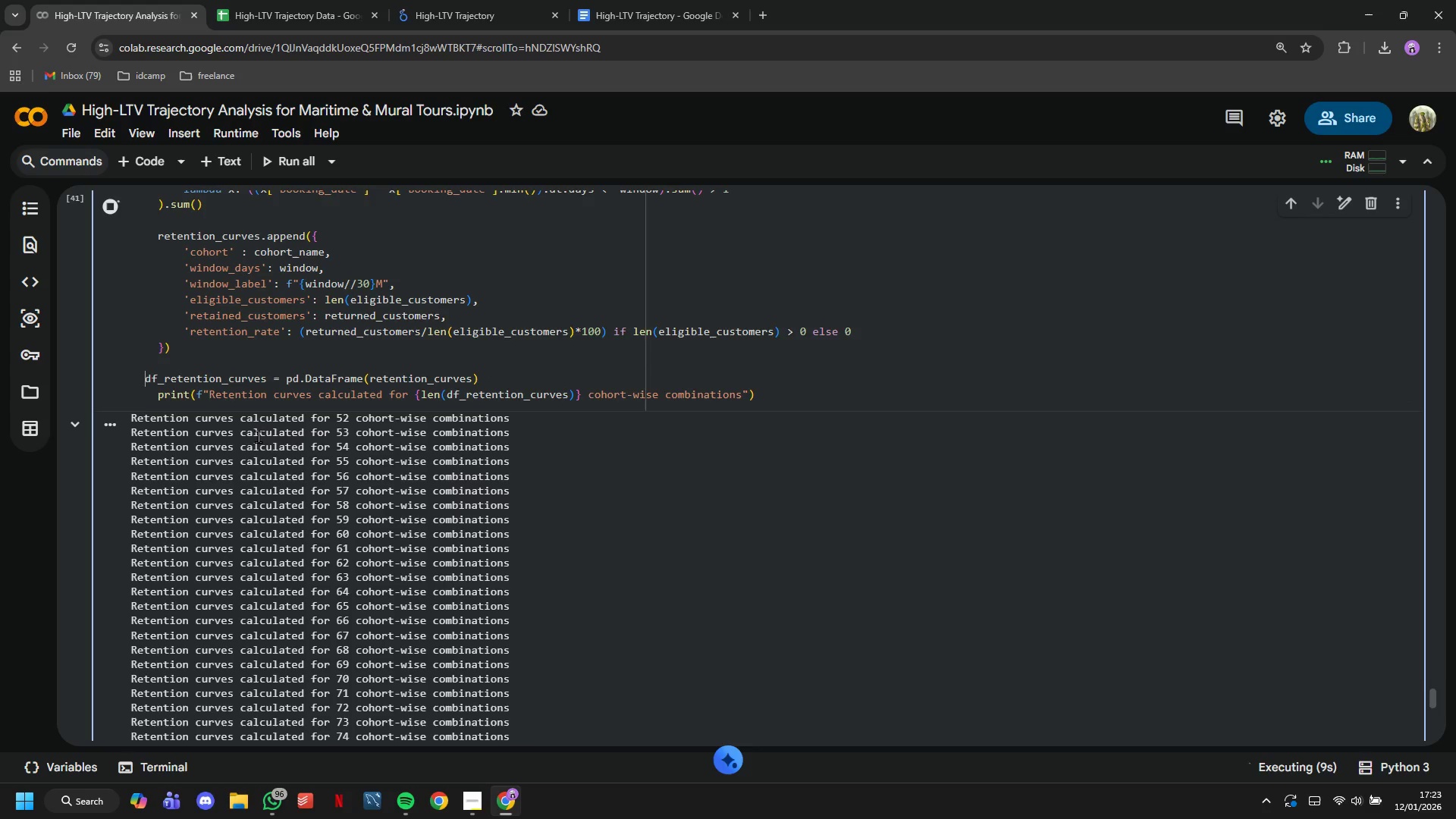 
key(ArrowDown)
 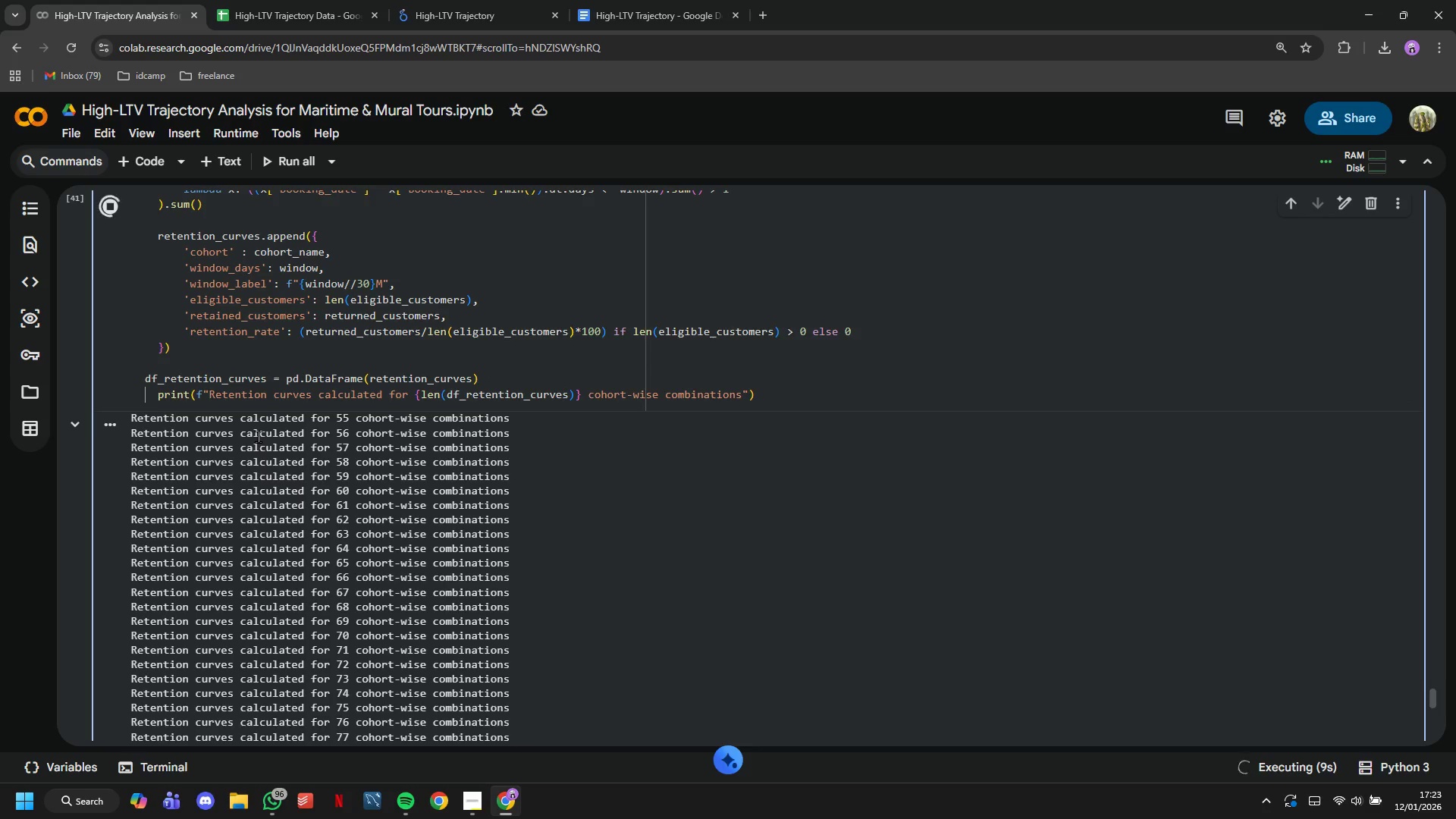 
key(ArrowRight)
 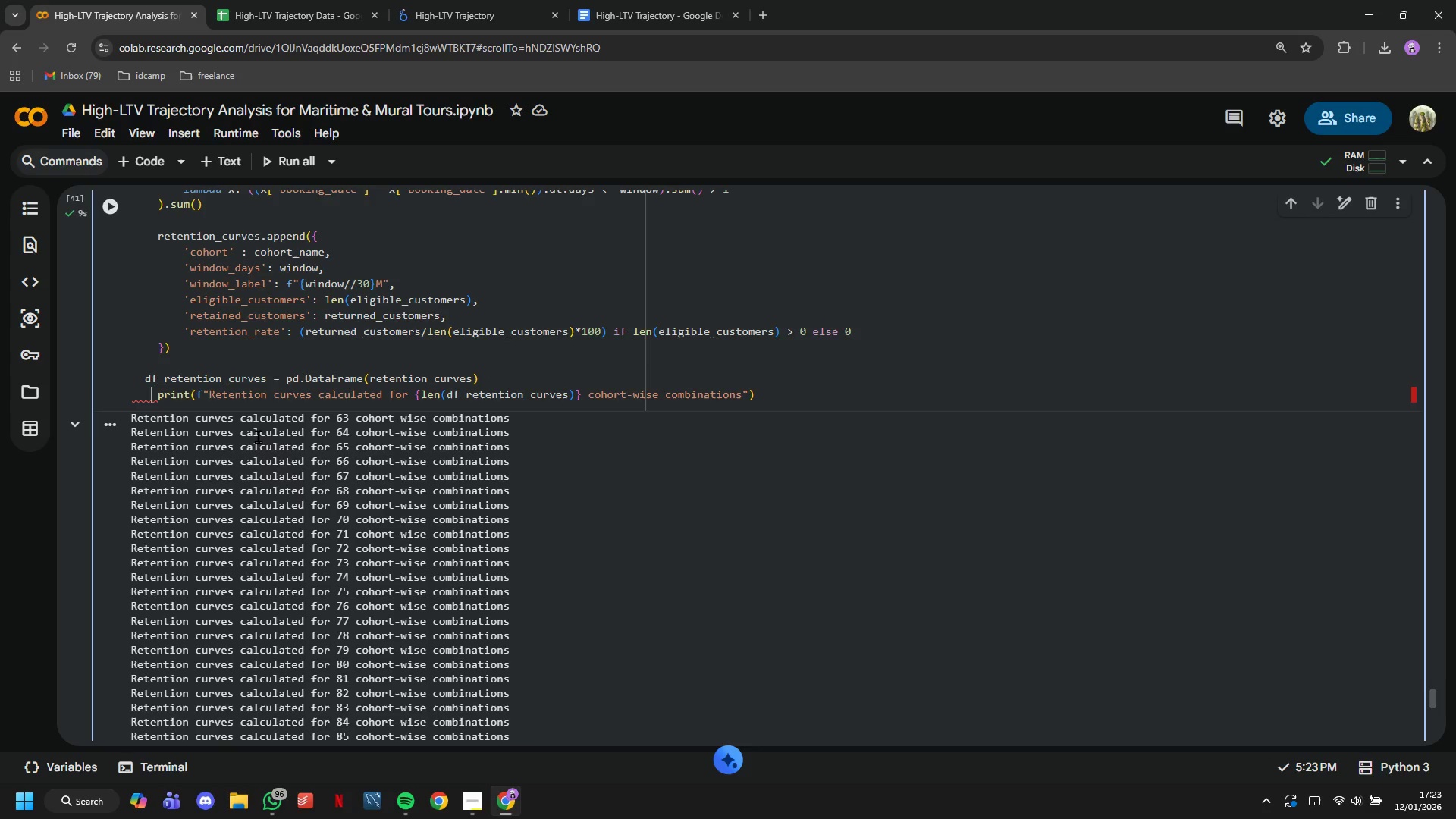 
key(ArrowRight)
 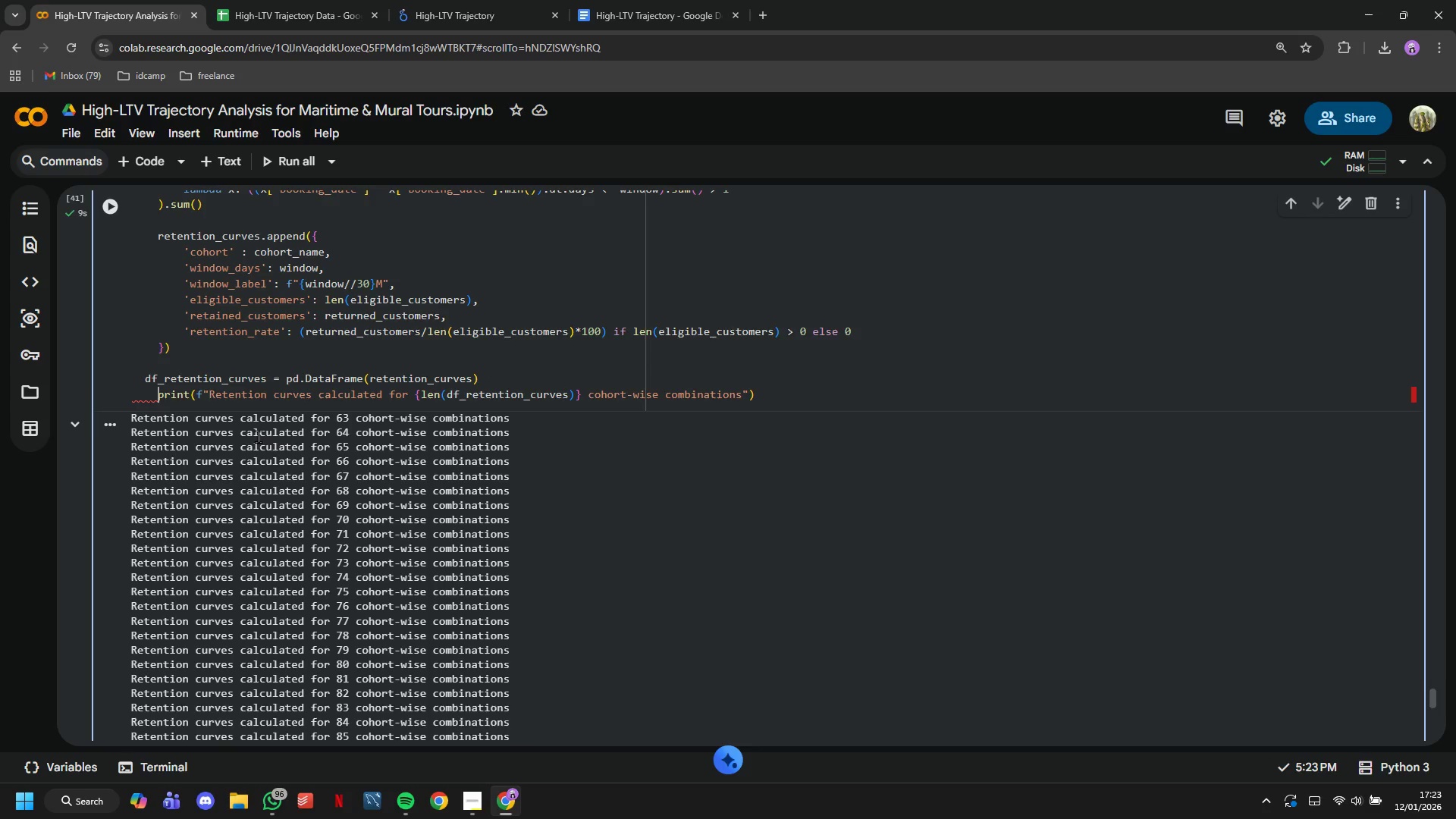 
key(Backspace)
 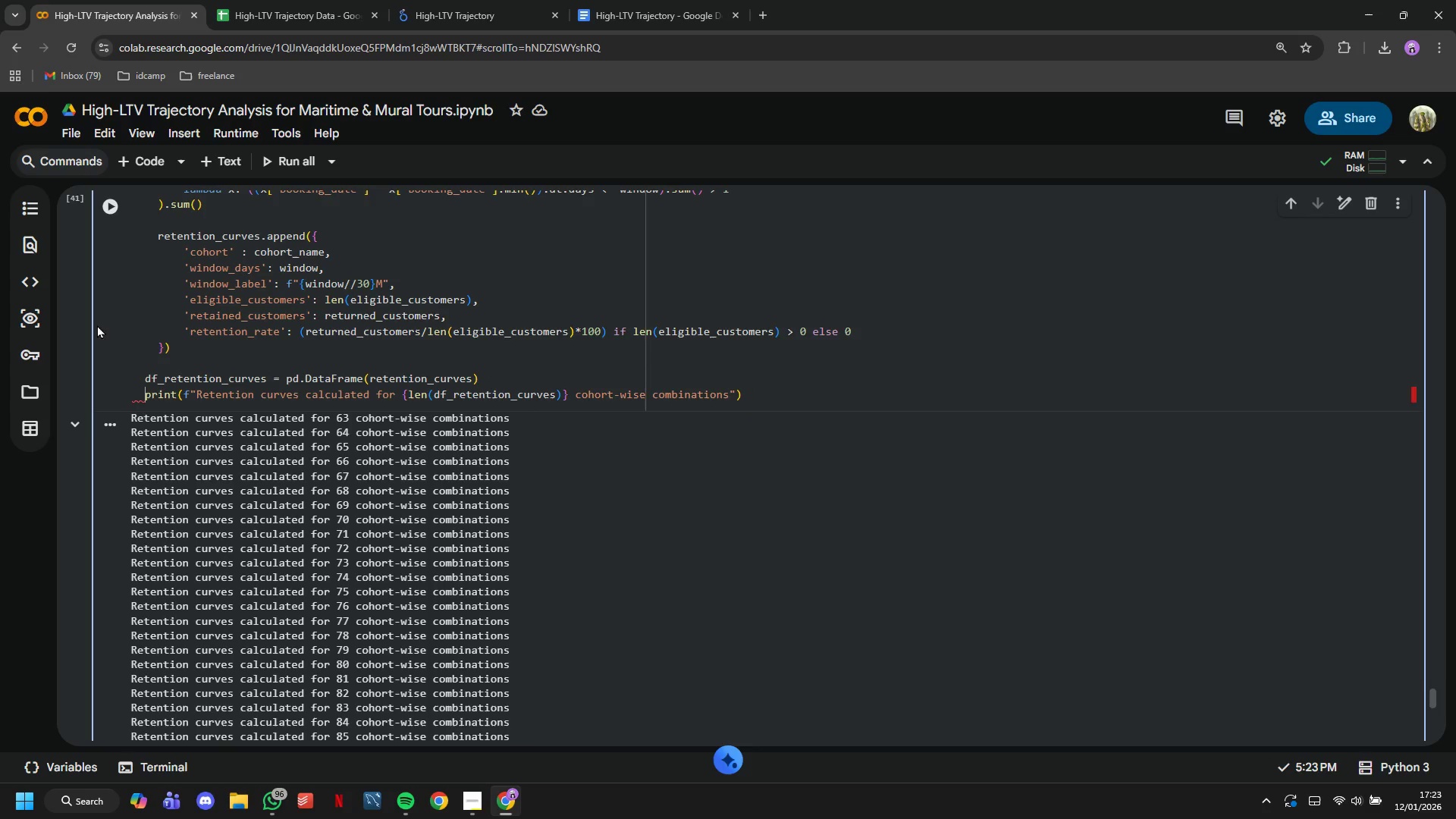 
left_click([101, 209])
 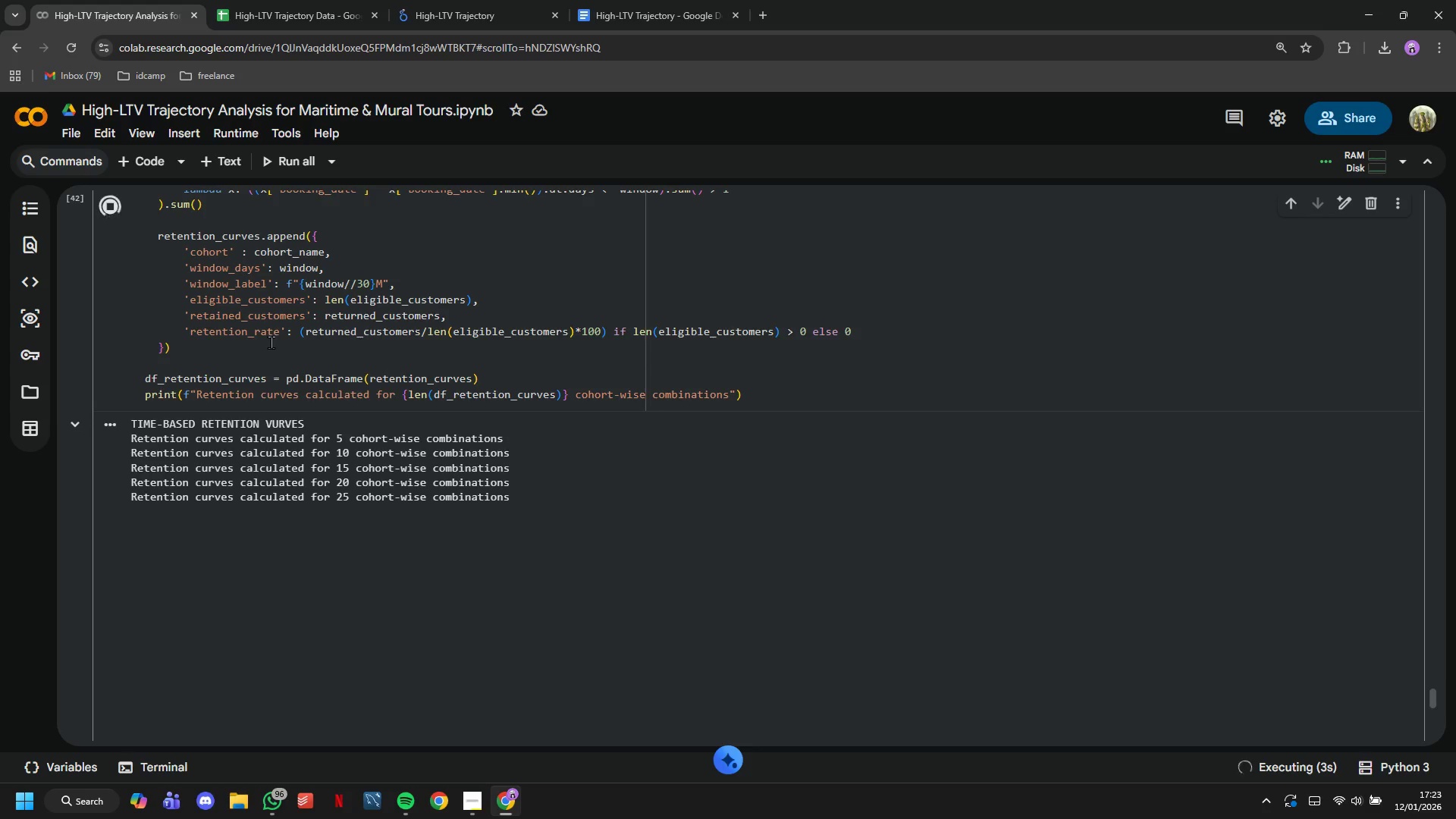 
wait(8.69)
 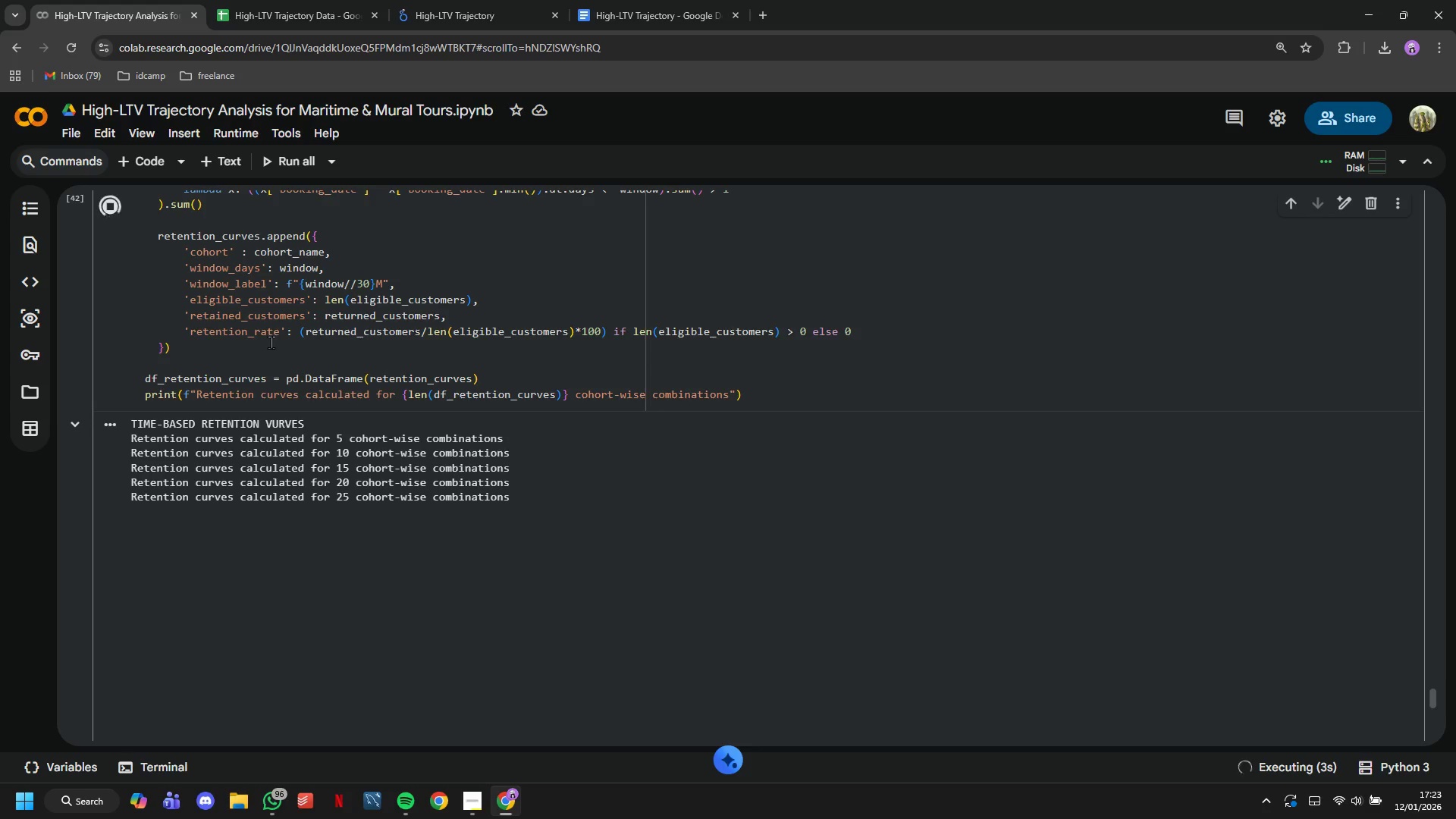 
scroll: coordinate [163, 431], scroll_direction: up, amount: 6.0
 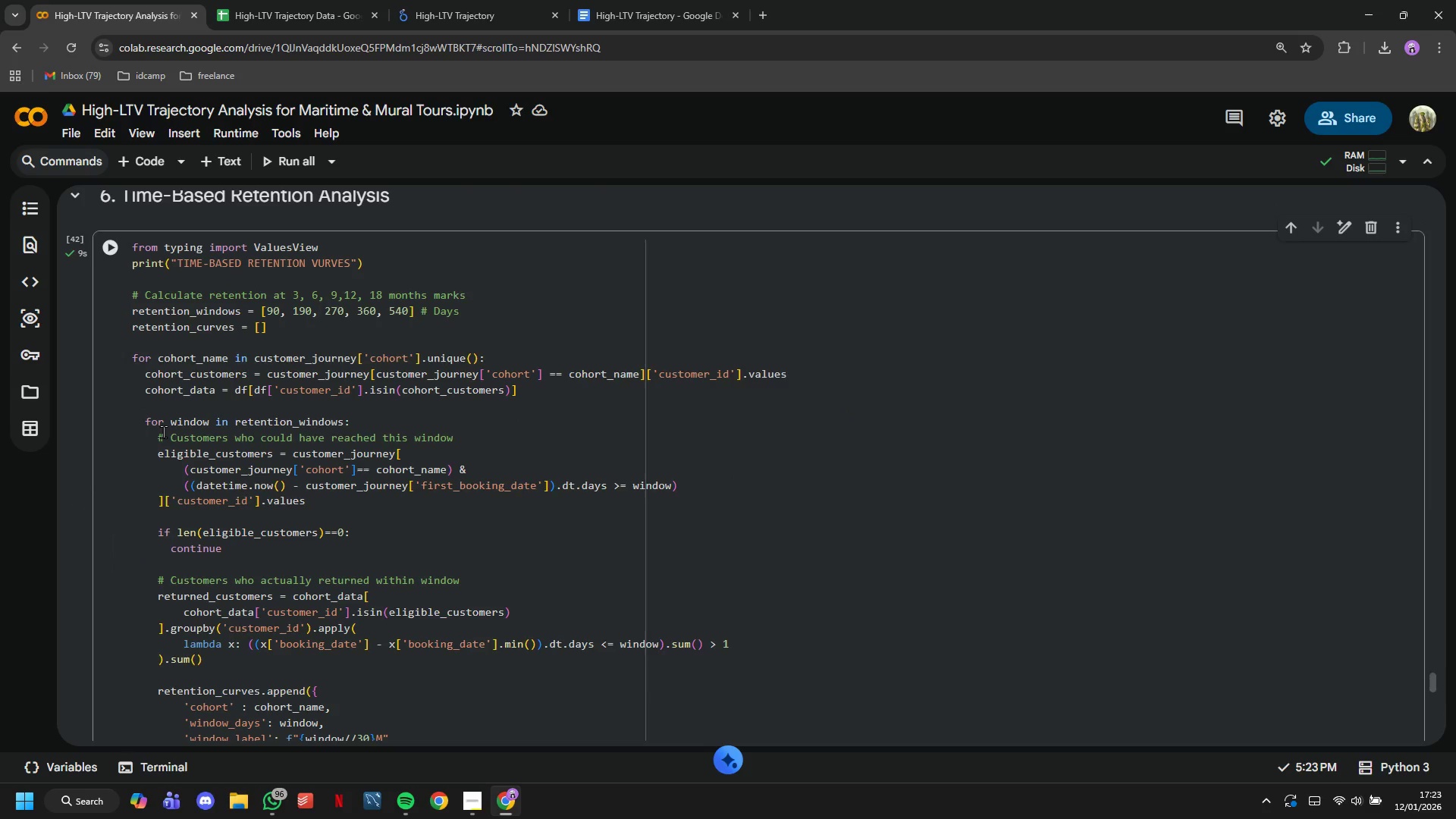 
scroll: coordinate [163, 431], scroll_direction: down, amount: 6.0
 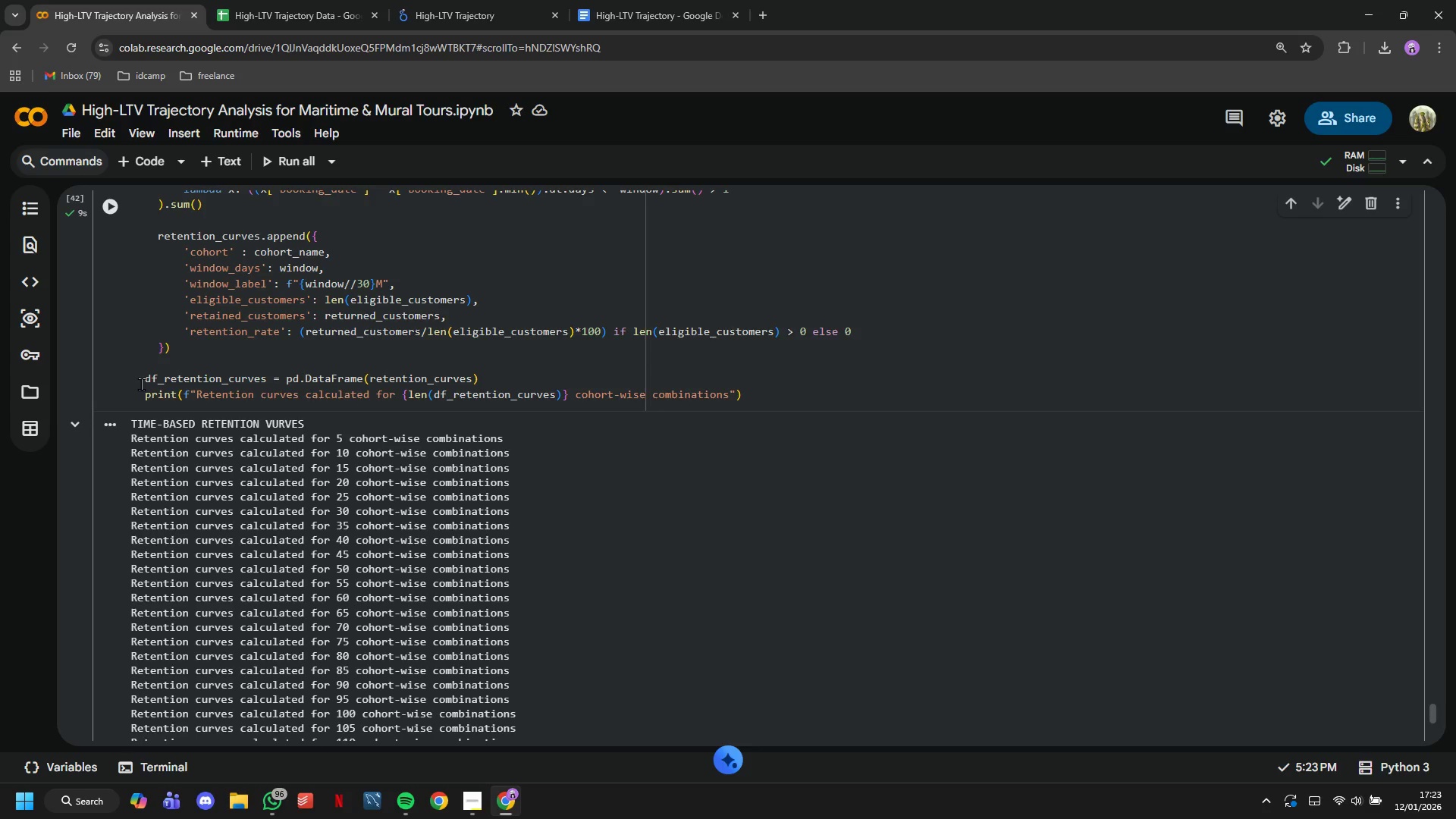 
left_click([141, 384])
 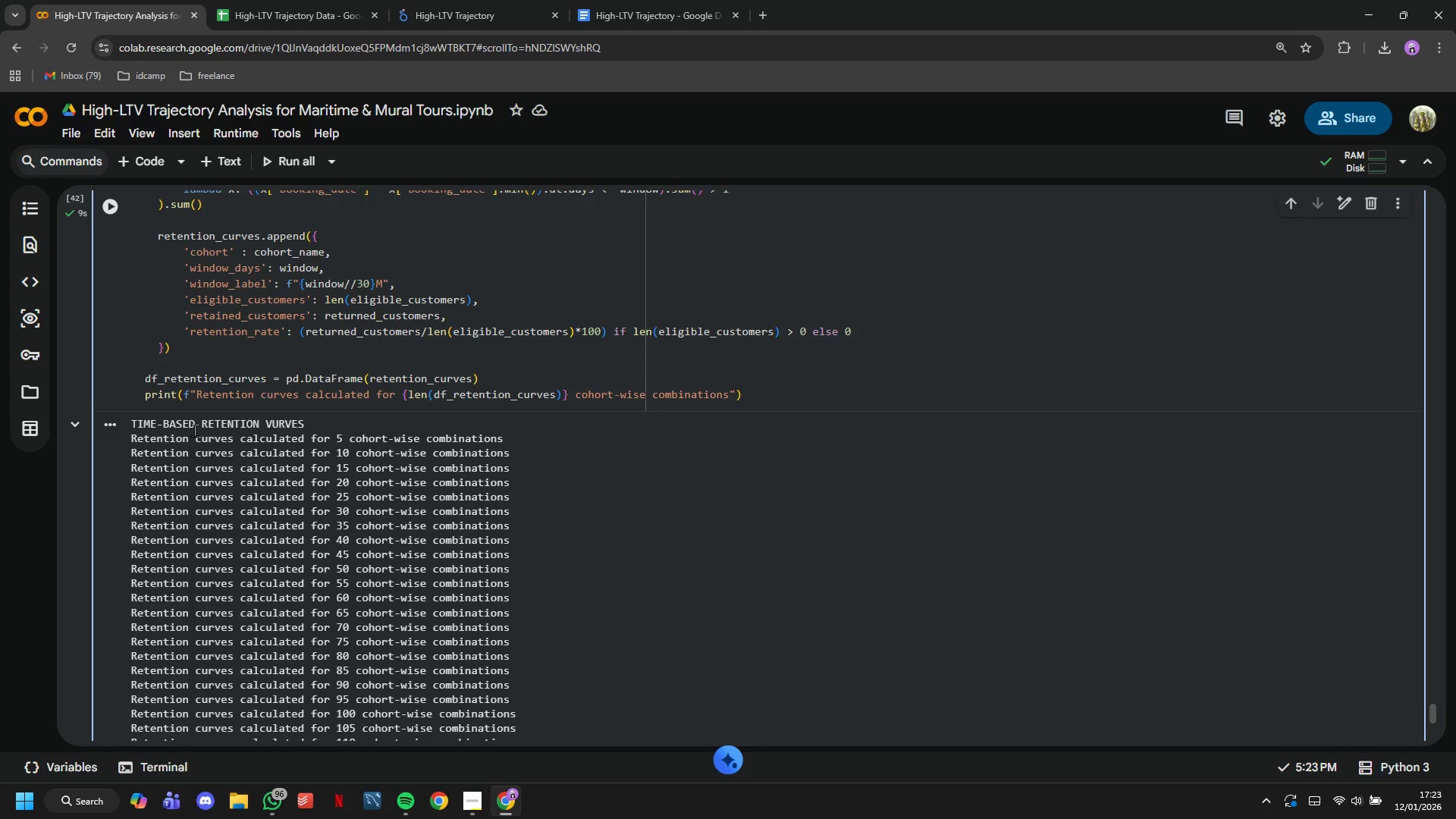 
key(ArrowRight)
 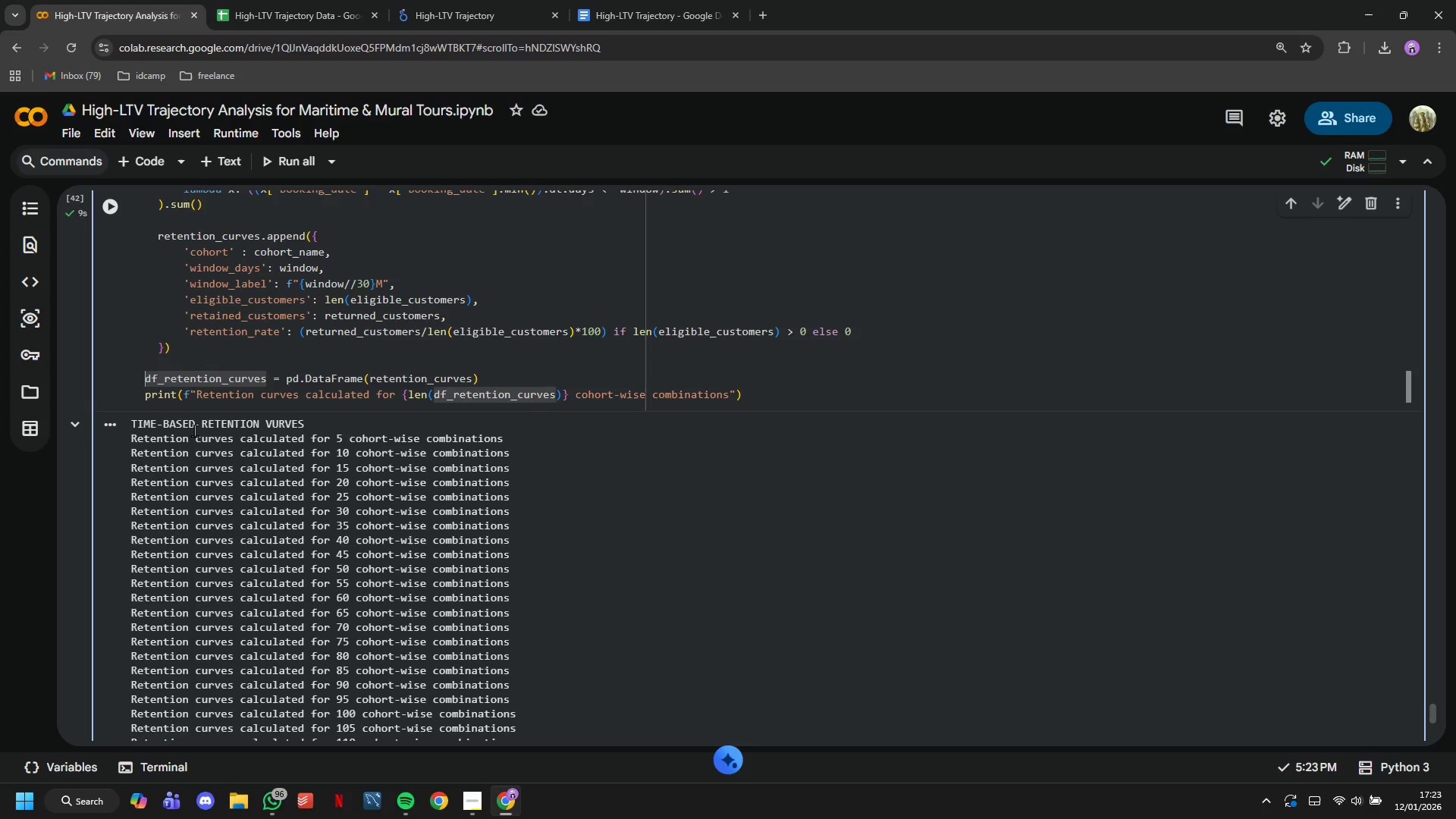 
key(Backspace)
 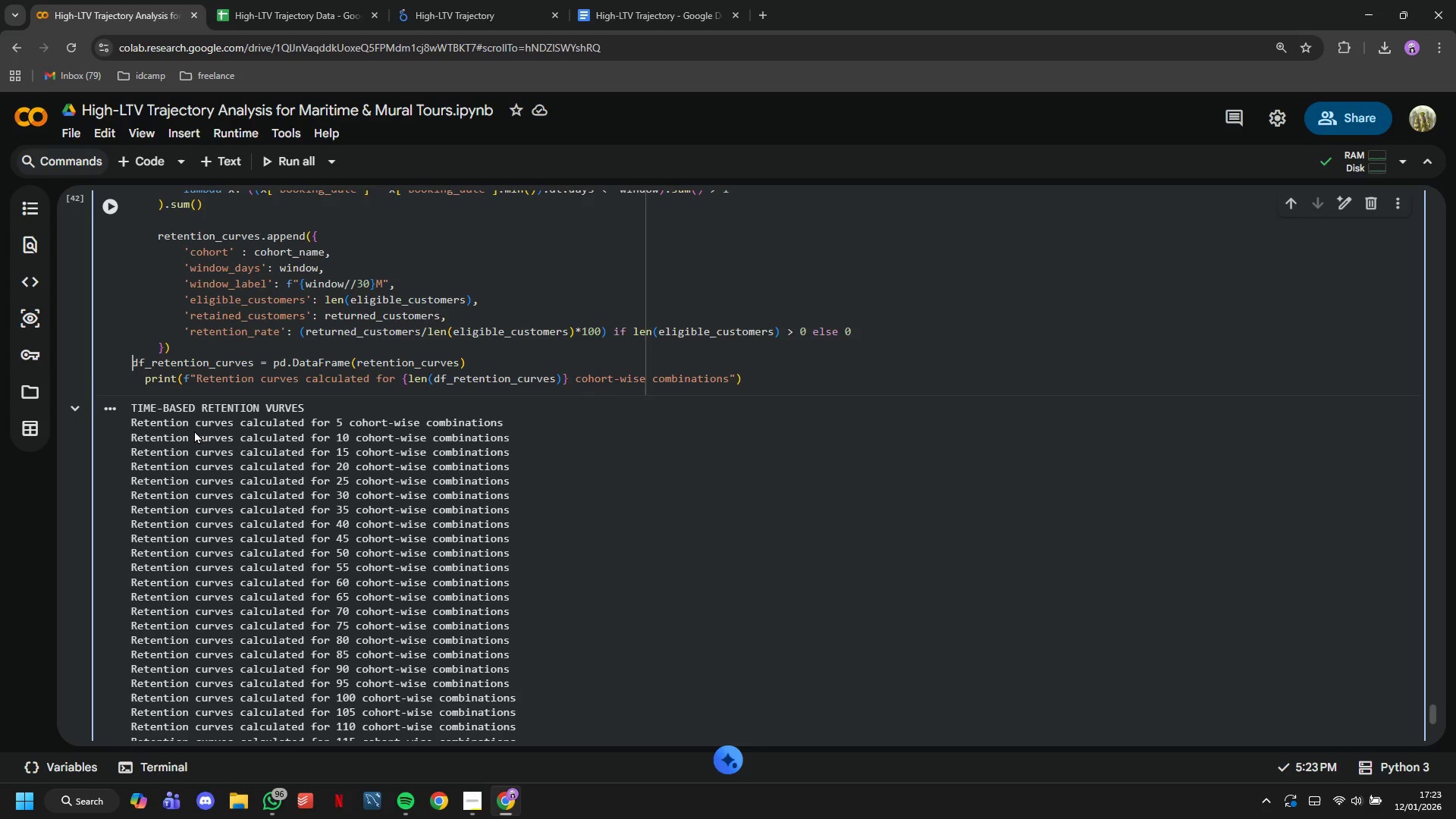 
key(Backspace)
 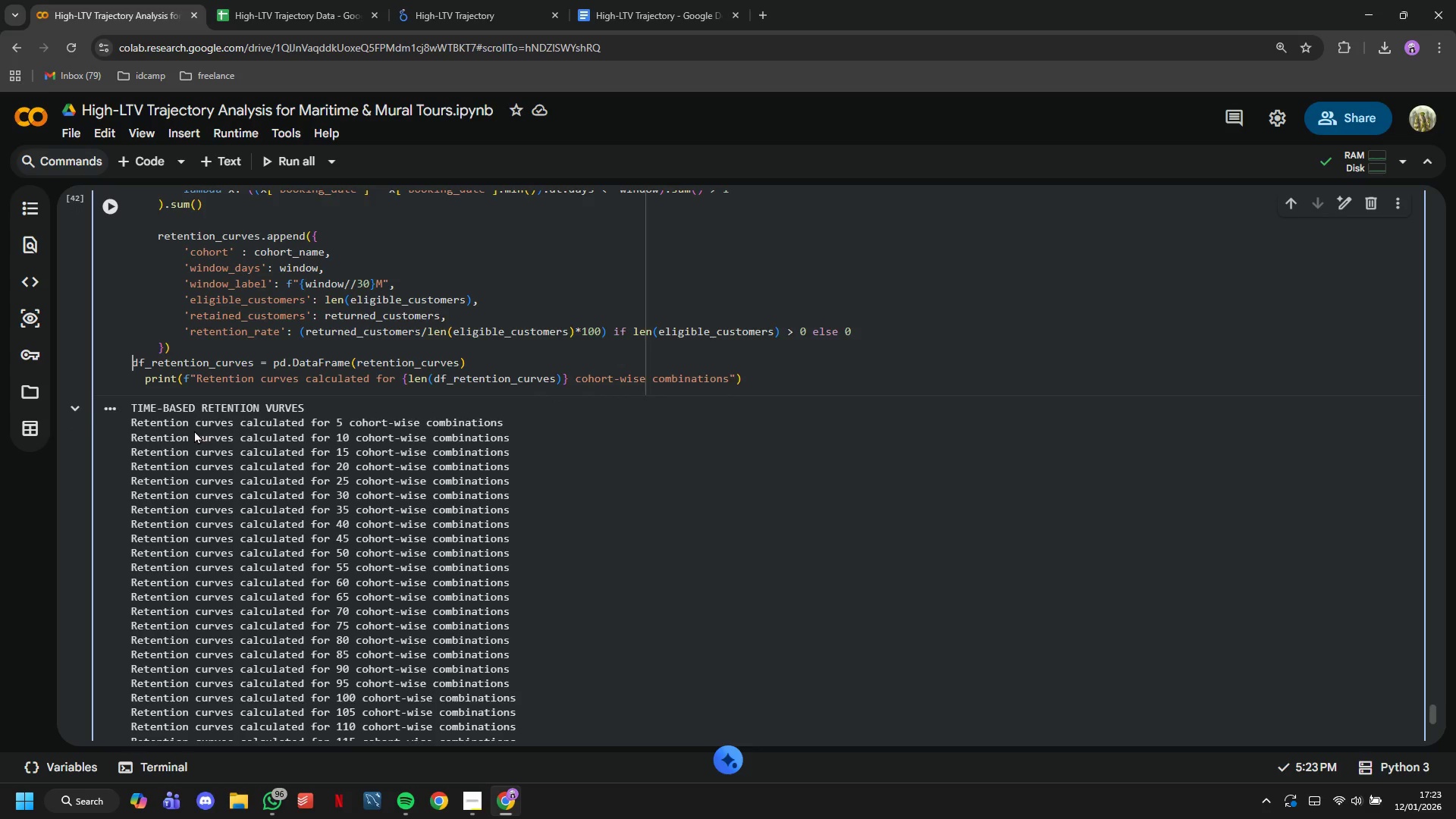 
key(Enter)
 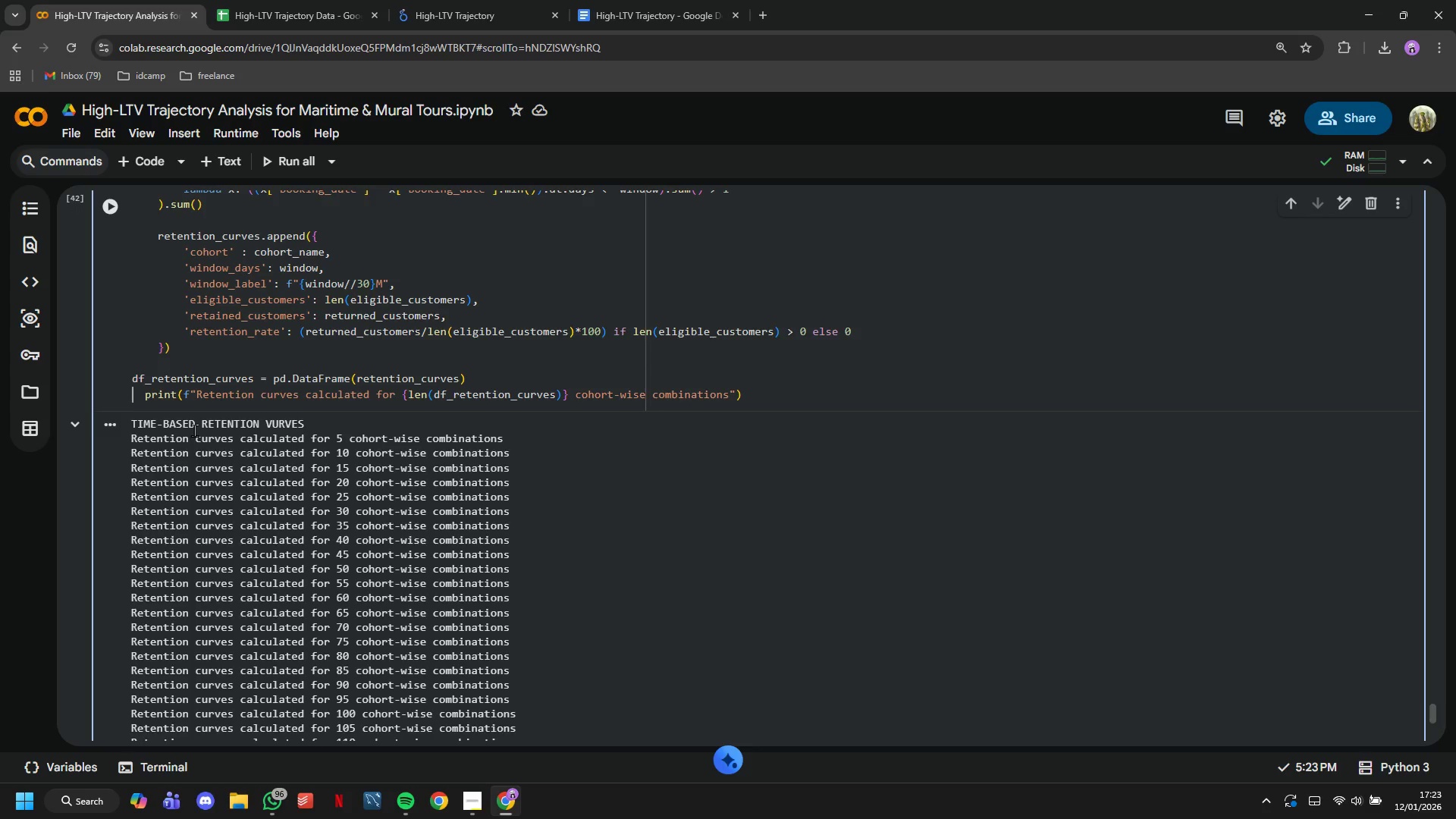 
key(ArrowDown)
 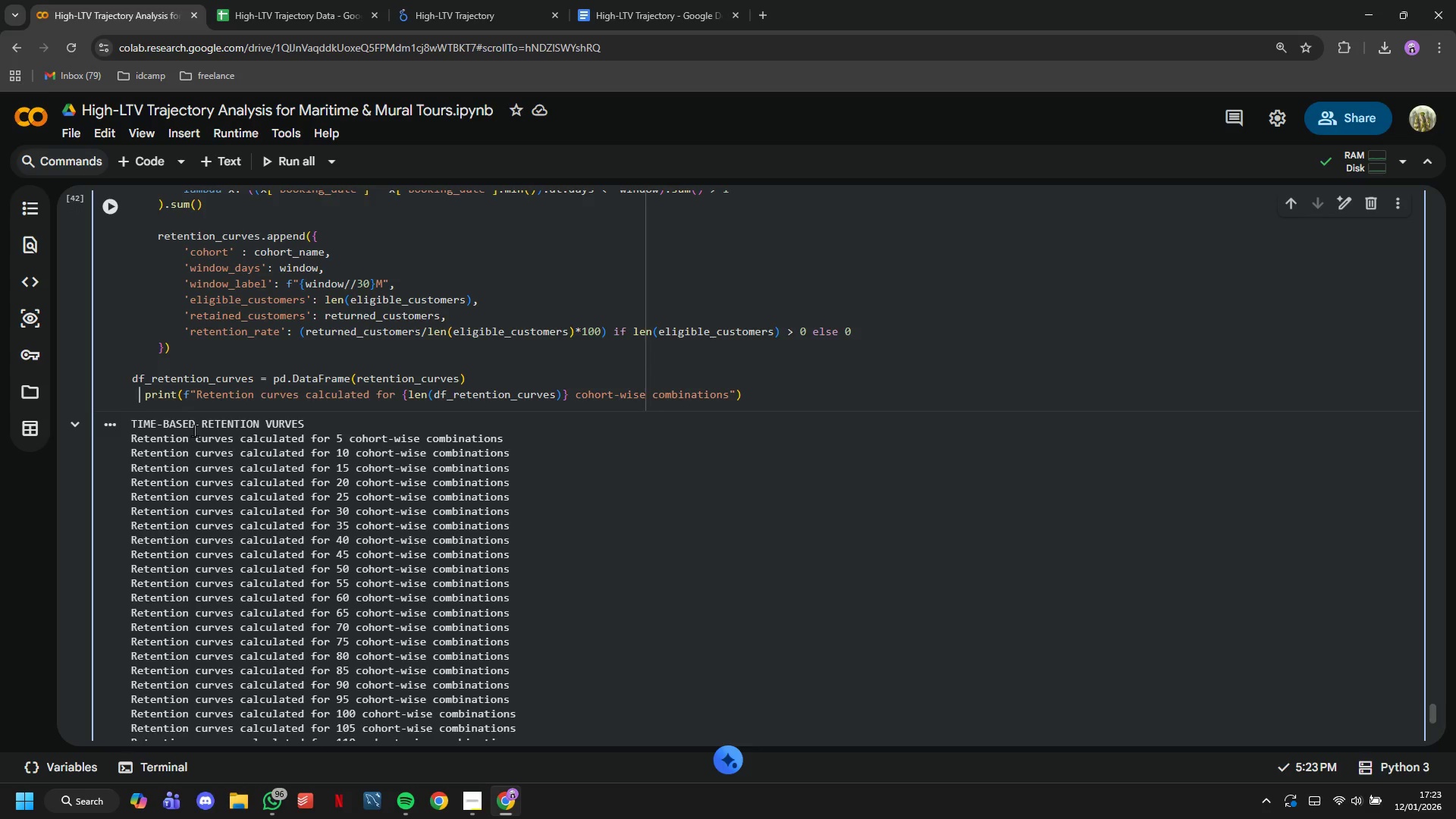 
key(ArrowRight)
 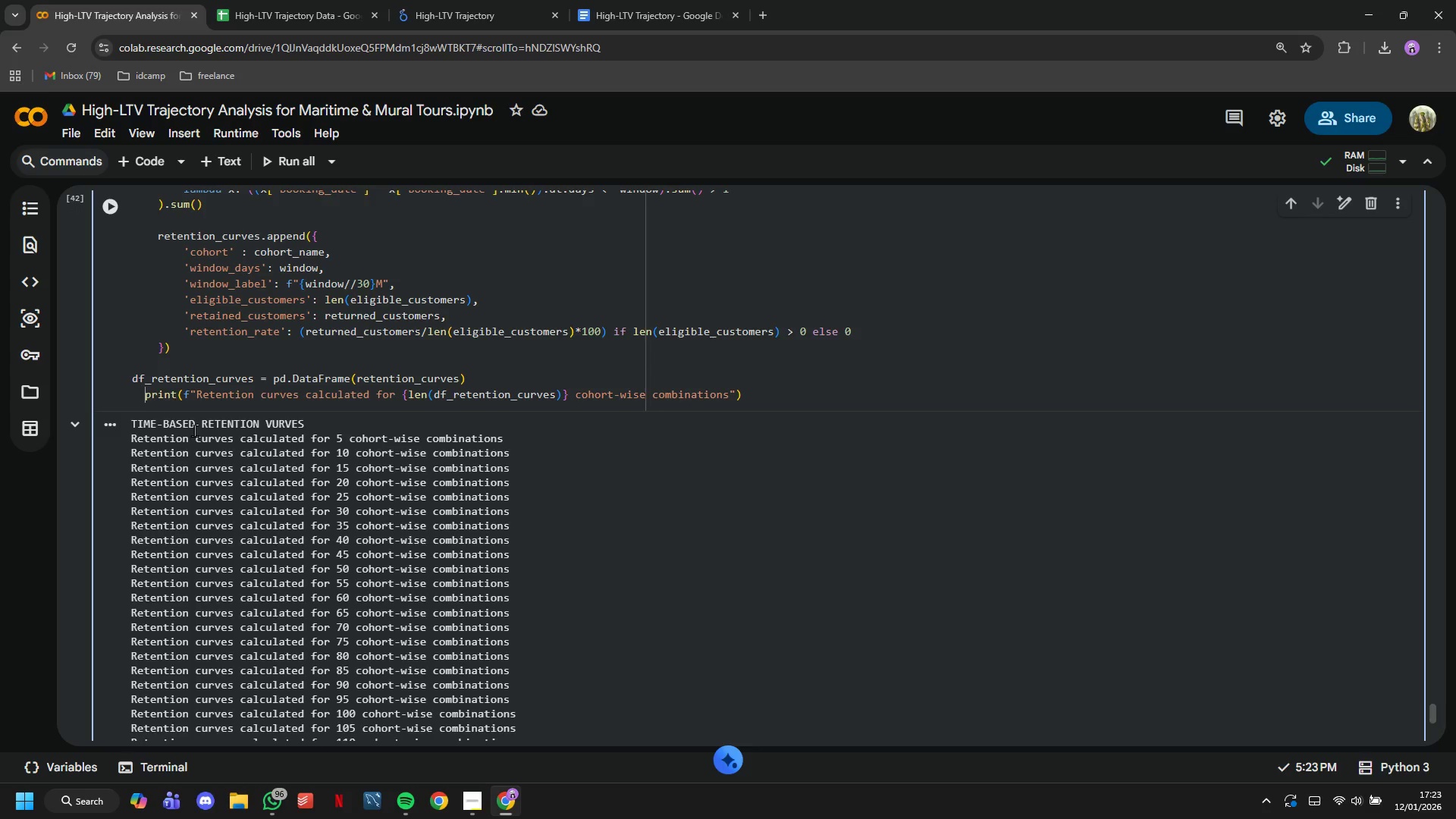 
key(ArrowRight)
 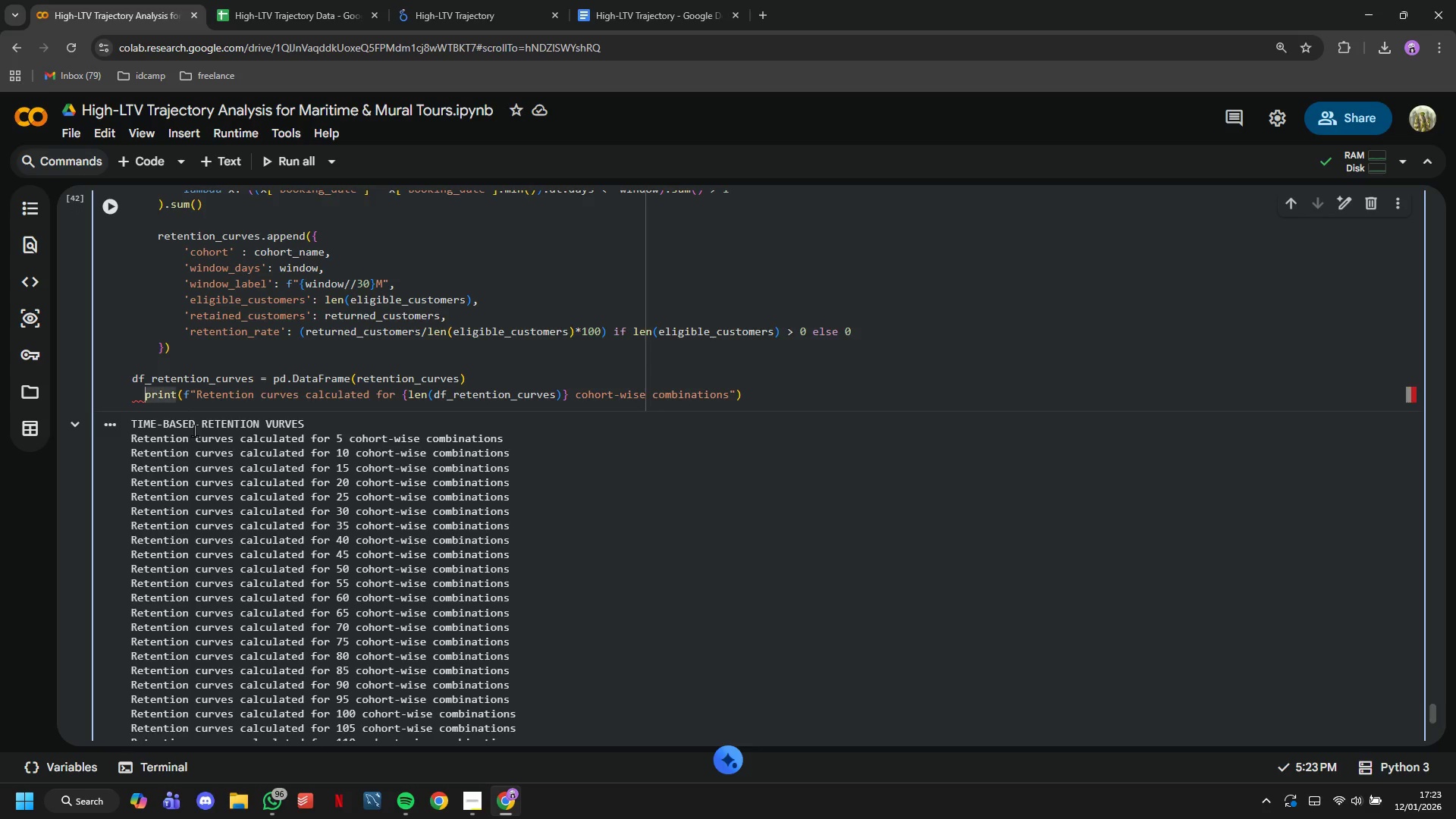 
key(Backspace)
 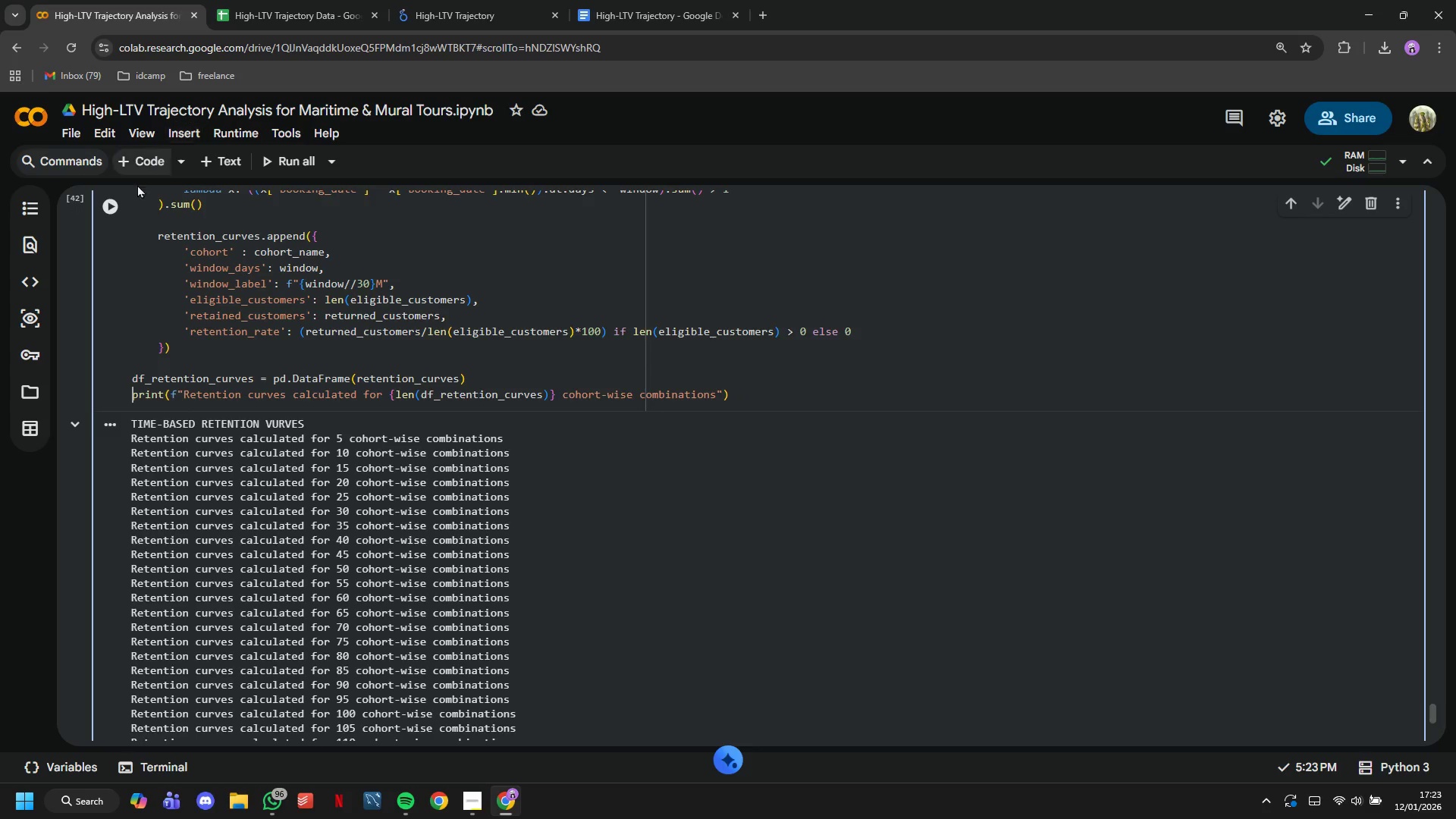 
left_click([112, 201])
 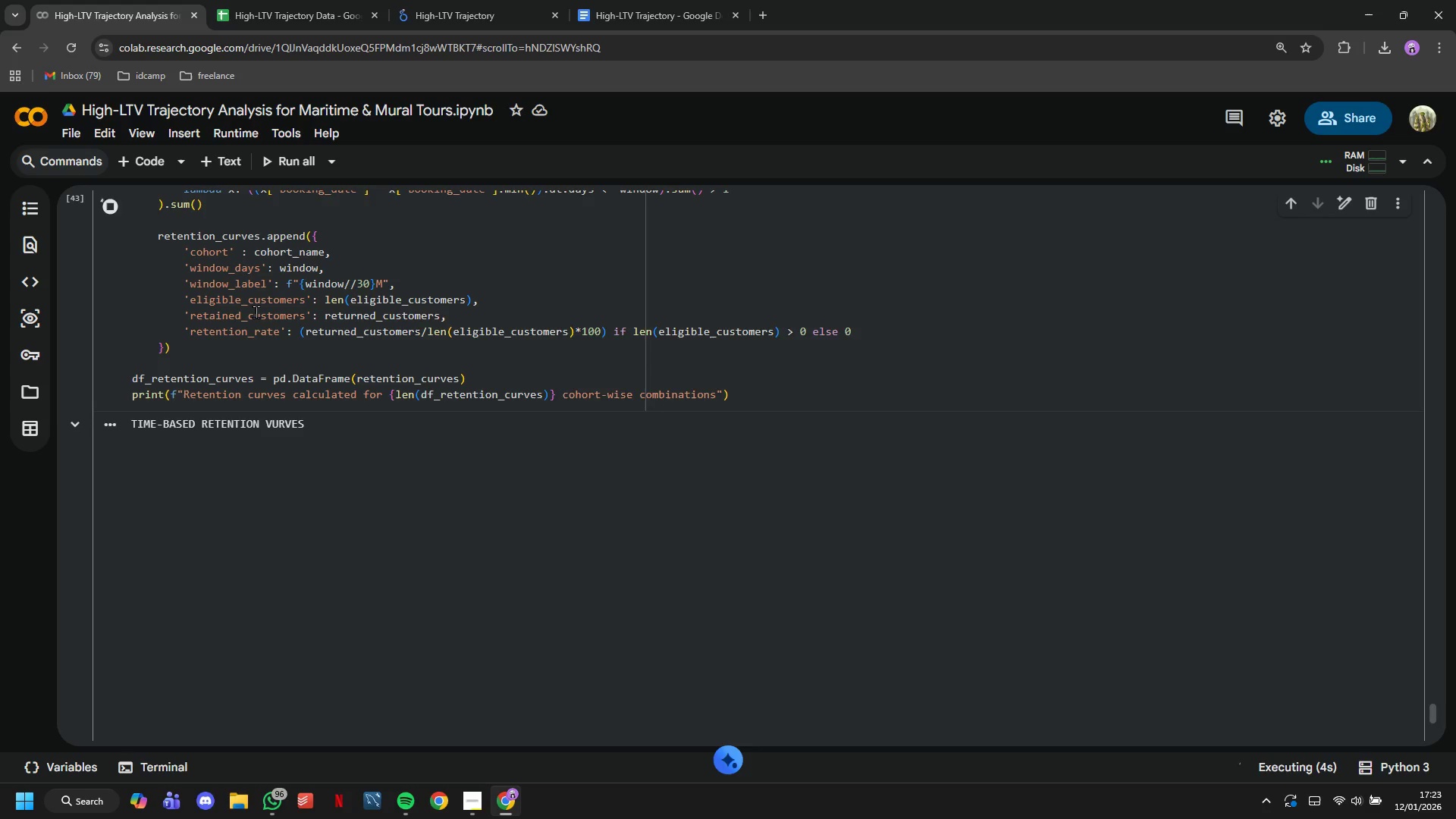 
wait(5.89)
 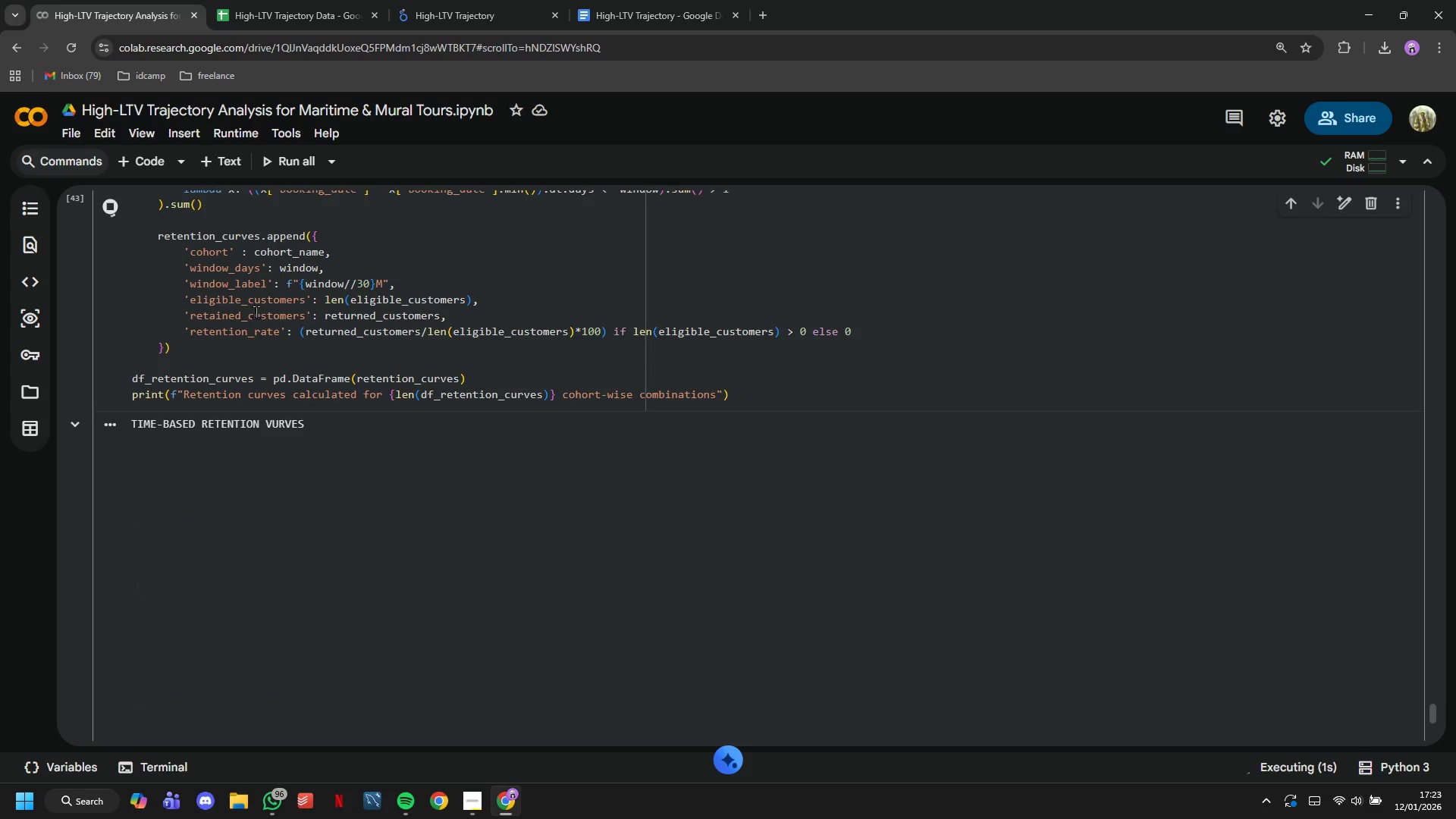 
scroll: coordinate [144, 380], scroll_direction: up, amount: 7.0
 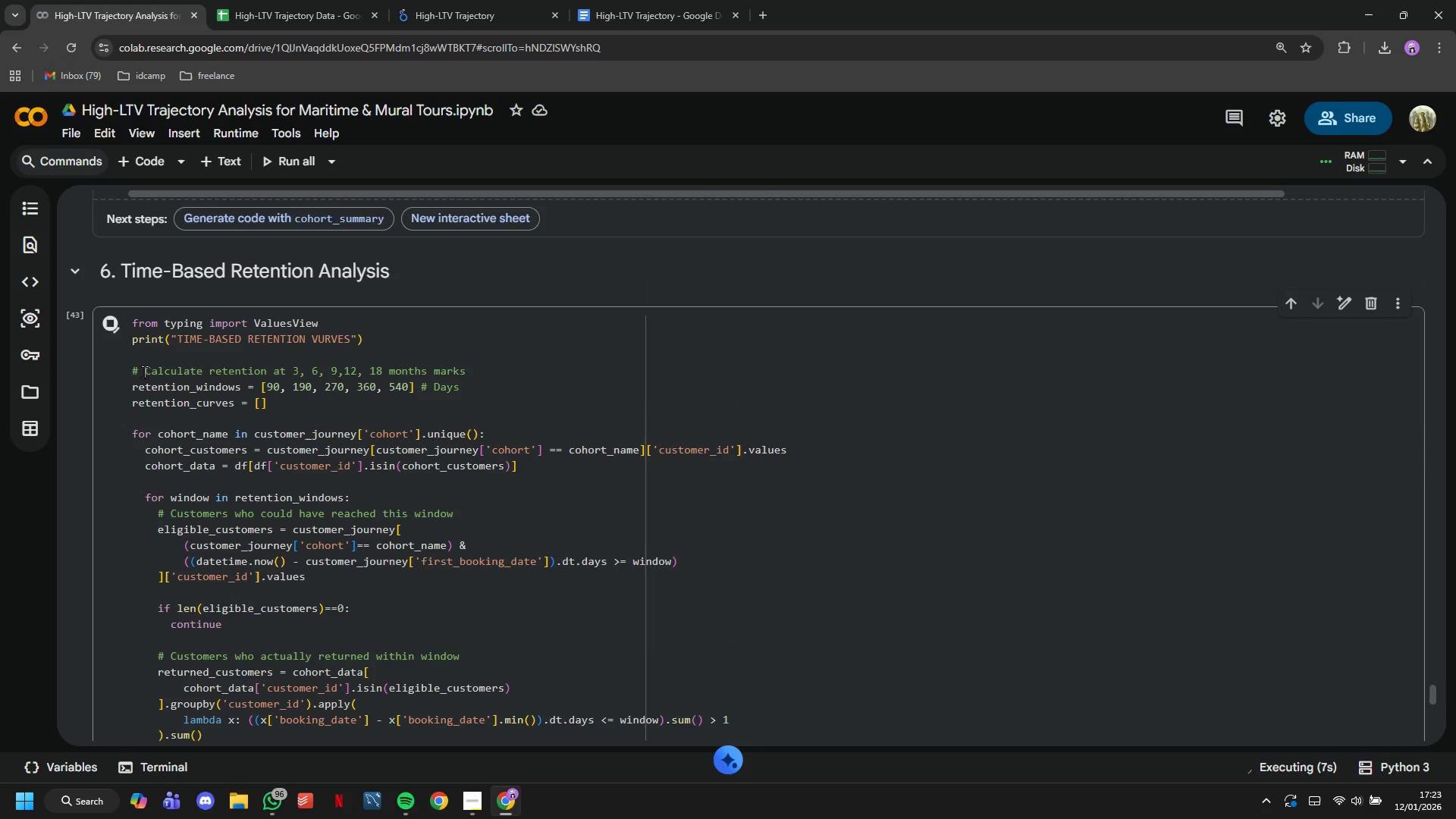 
scroll: coordinate [150, 366], scroll_direction: down, amount: 6.0
 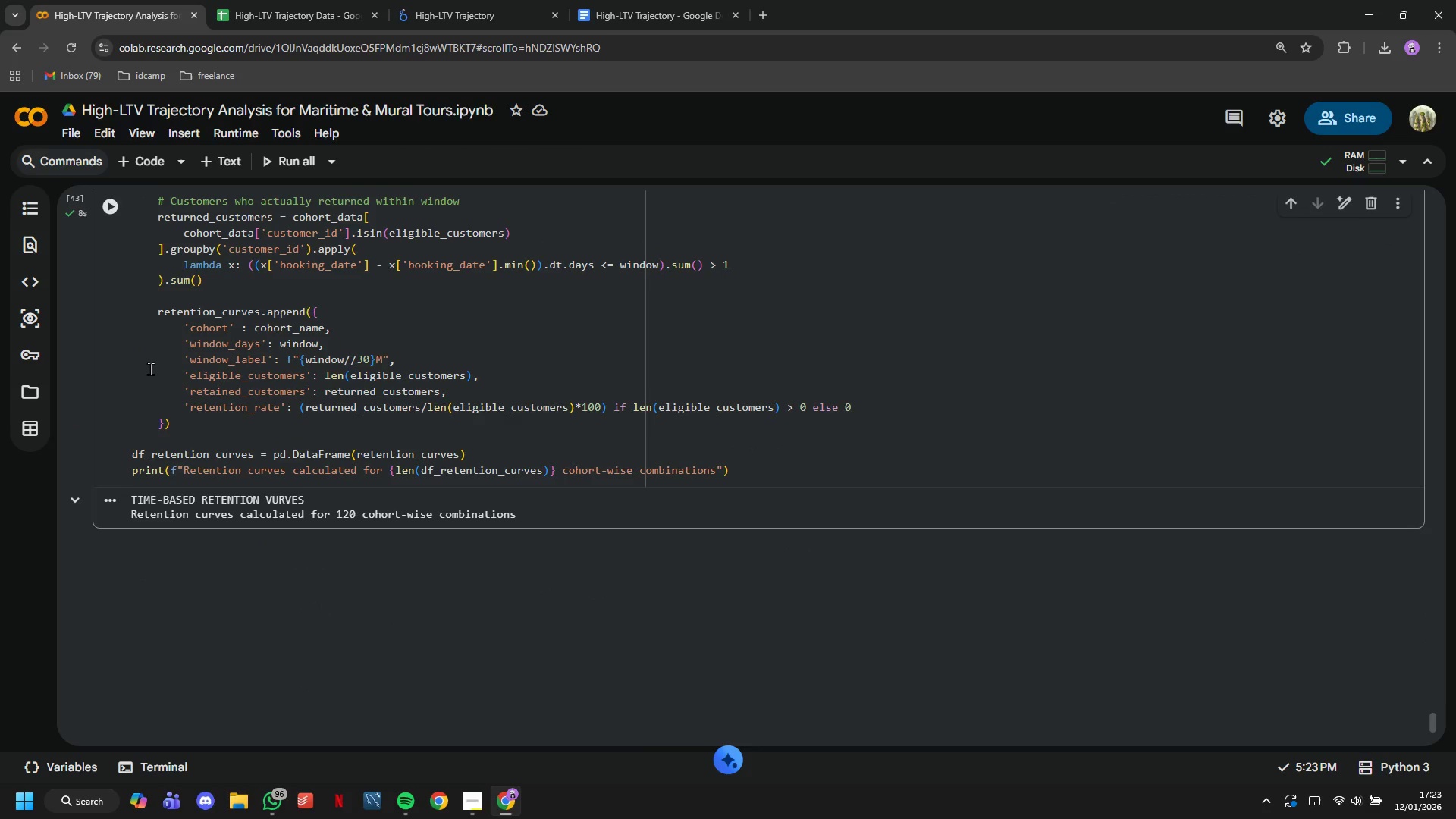 
wait(10.25)
 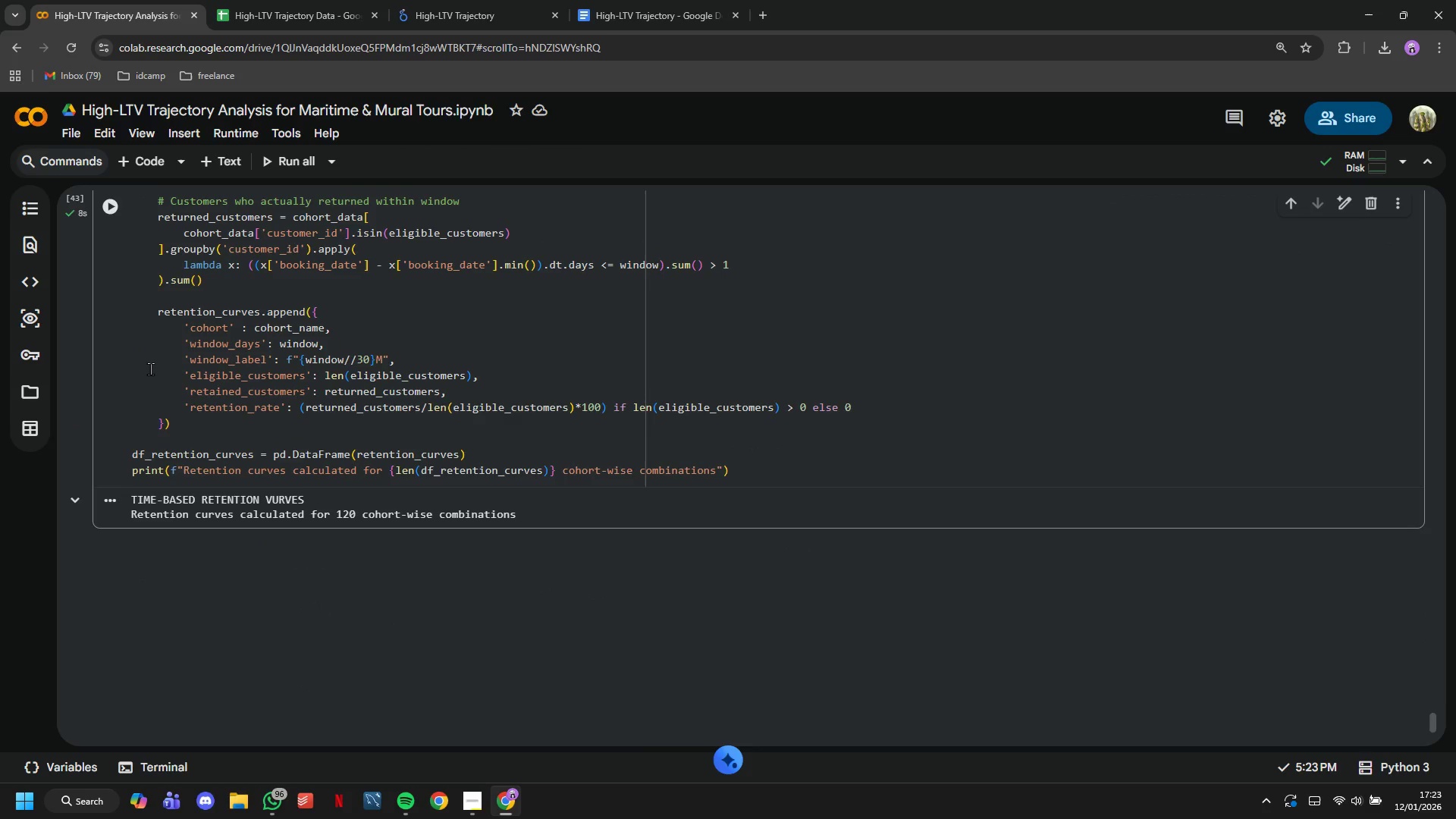 
mouse_move([230, 186])
 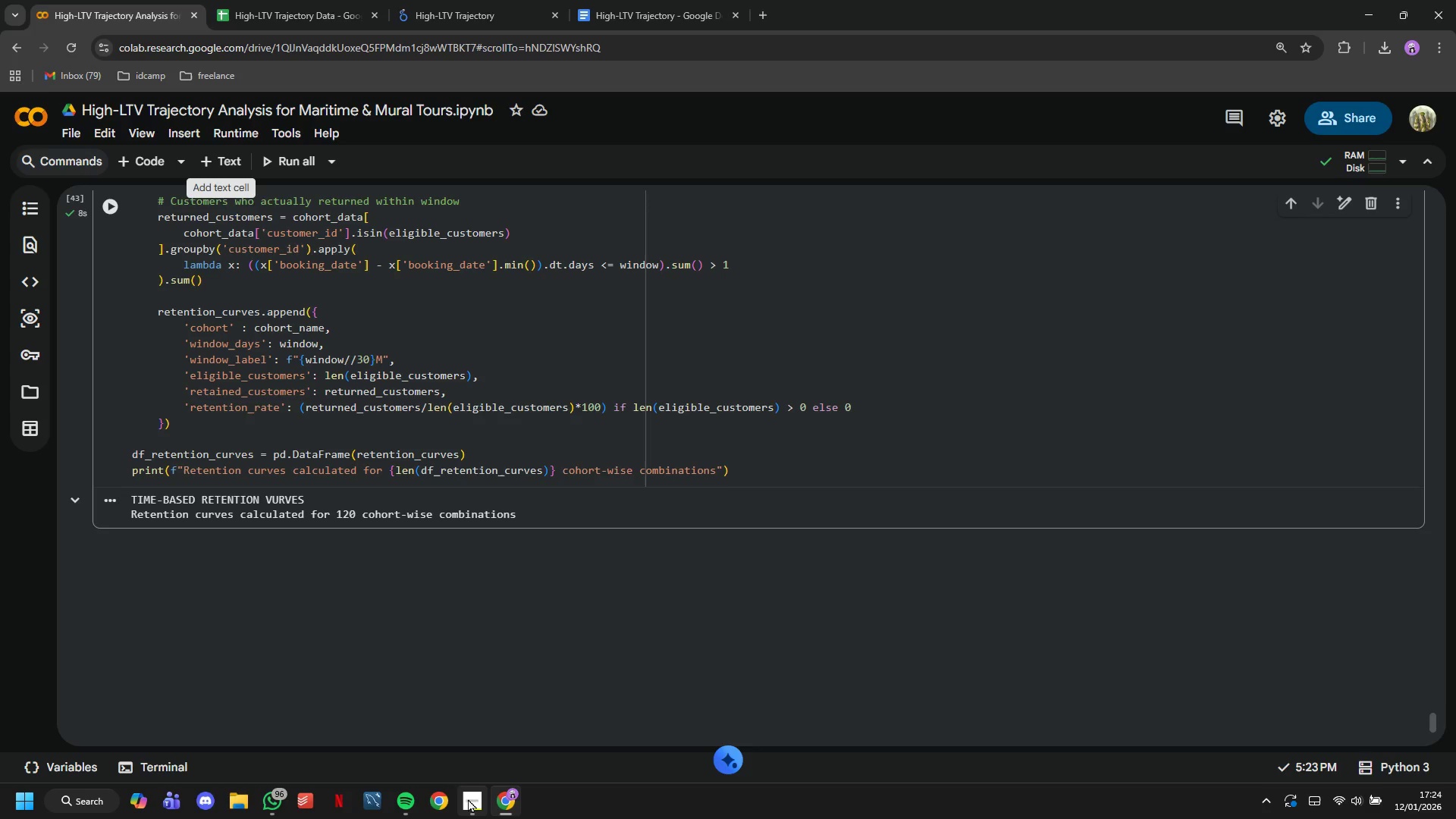 
left_click([471, 799])
 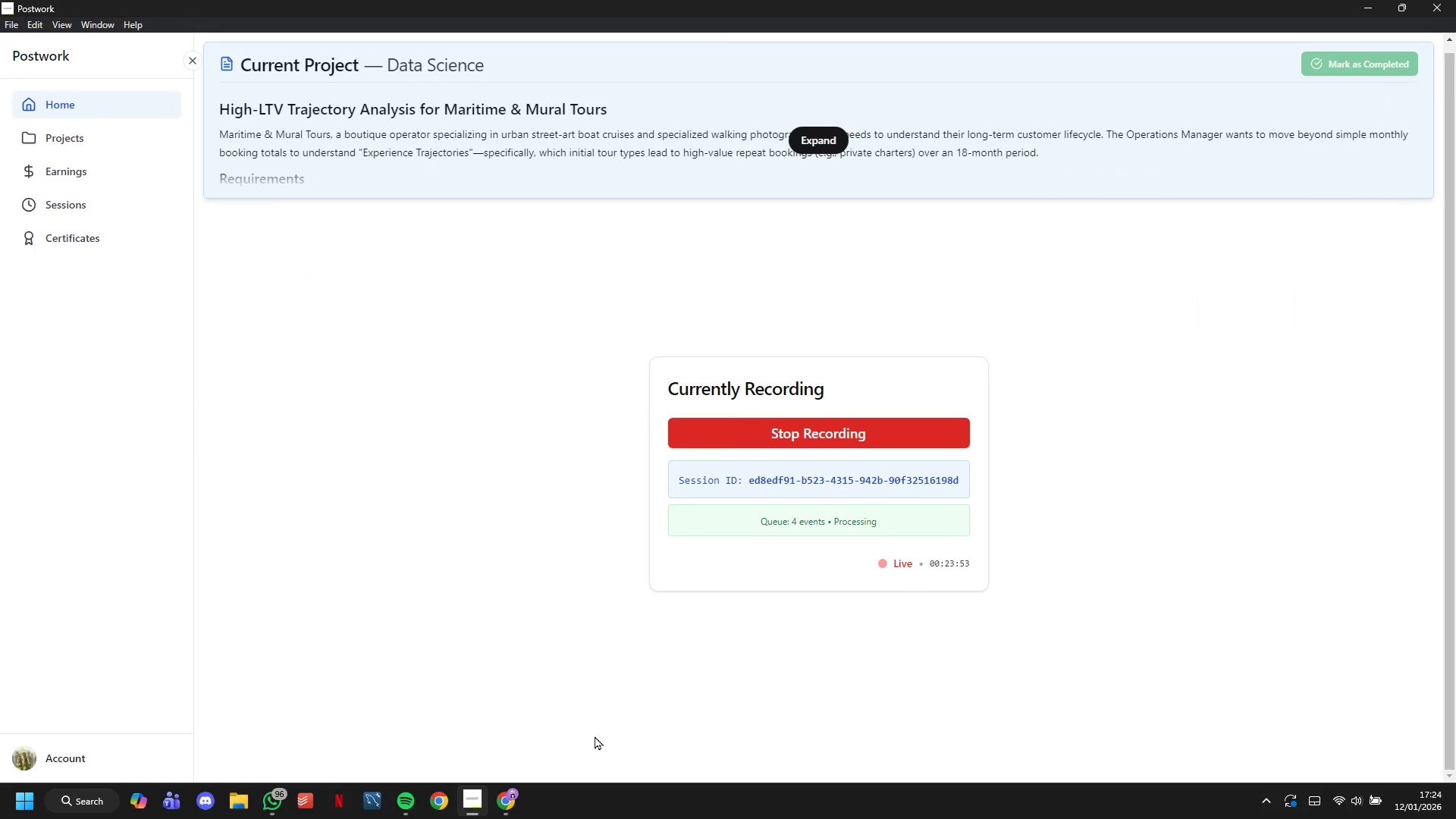 
left_click([824, 141])